 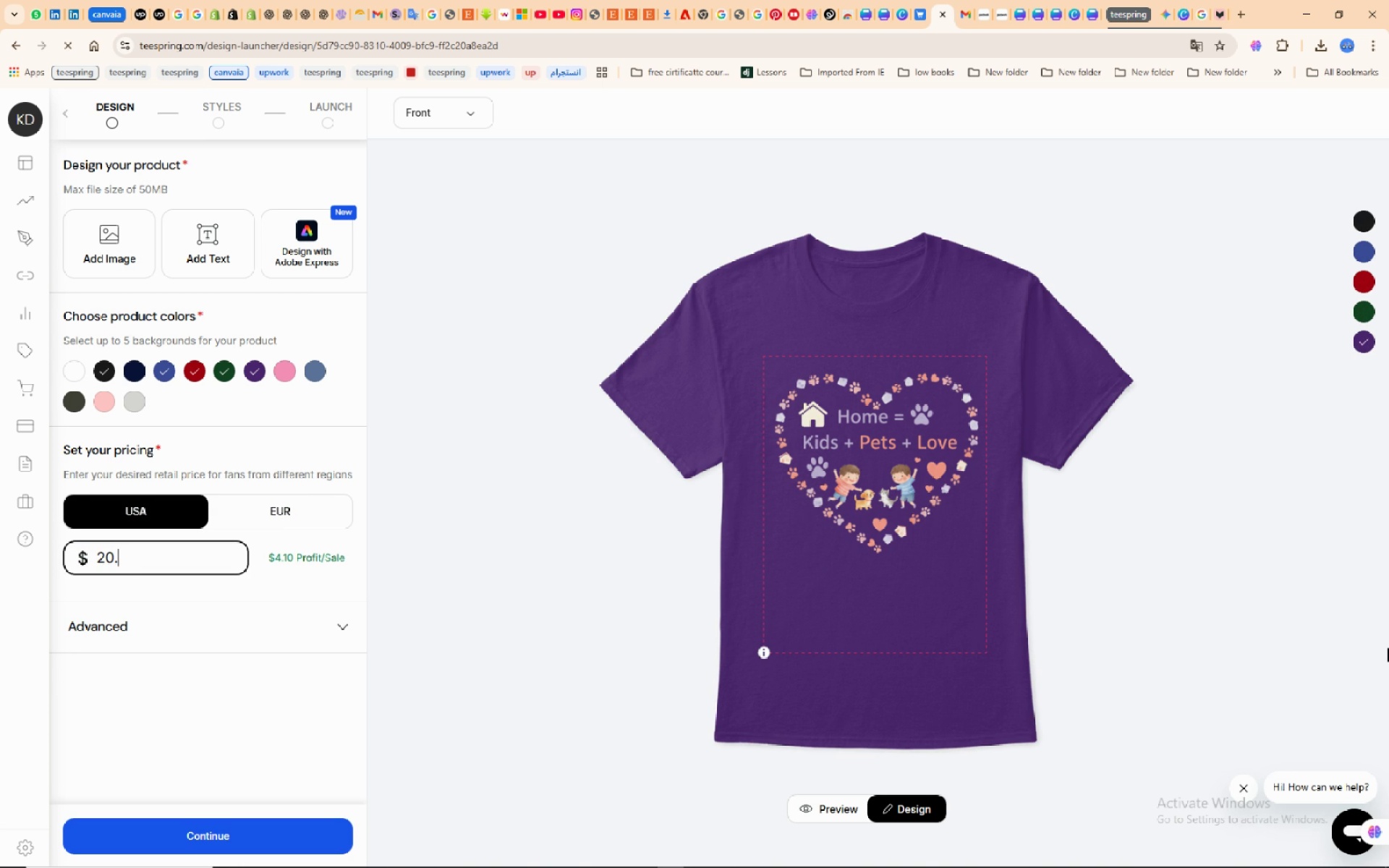 
key(Numpad0)
 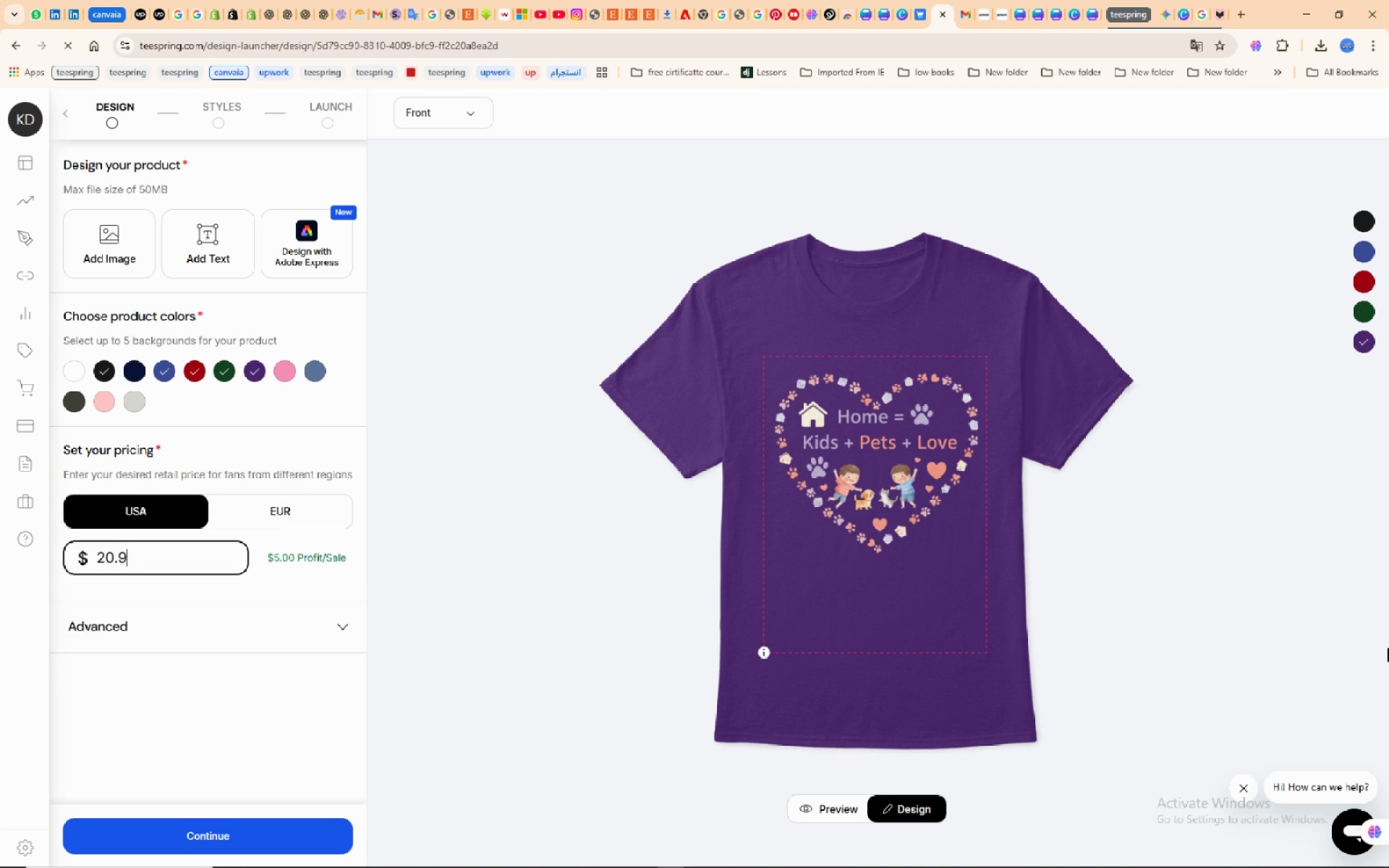 
key(NumpadDecimal)
 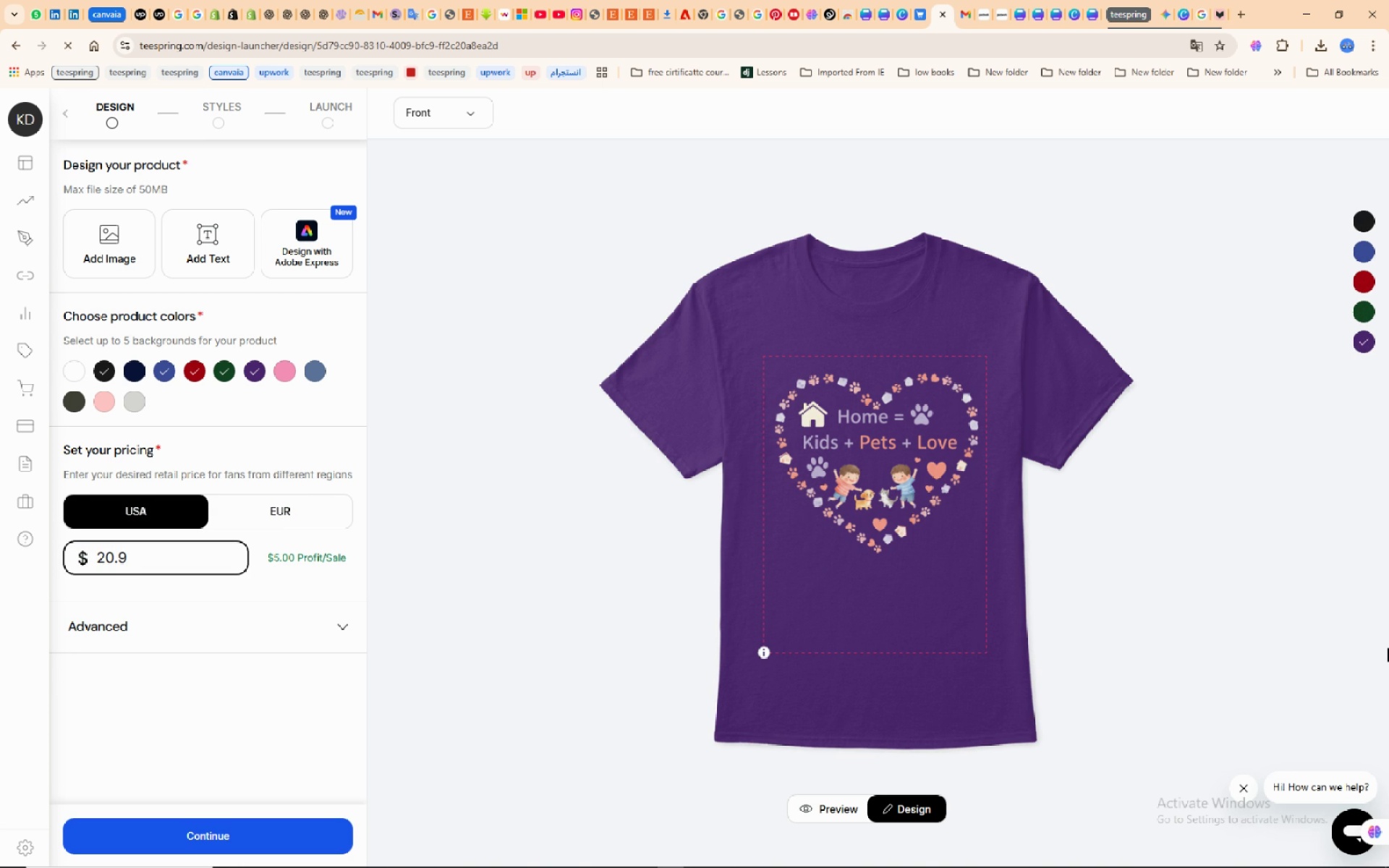 
key(Numpad9)
 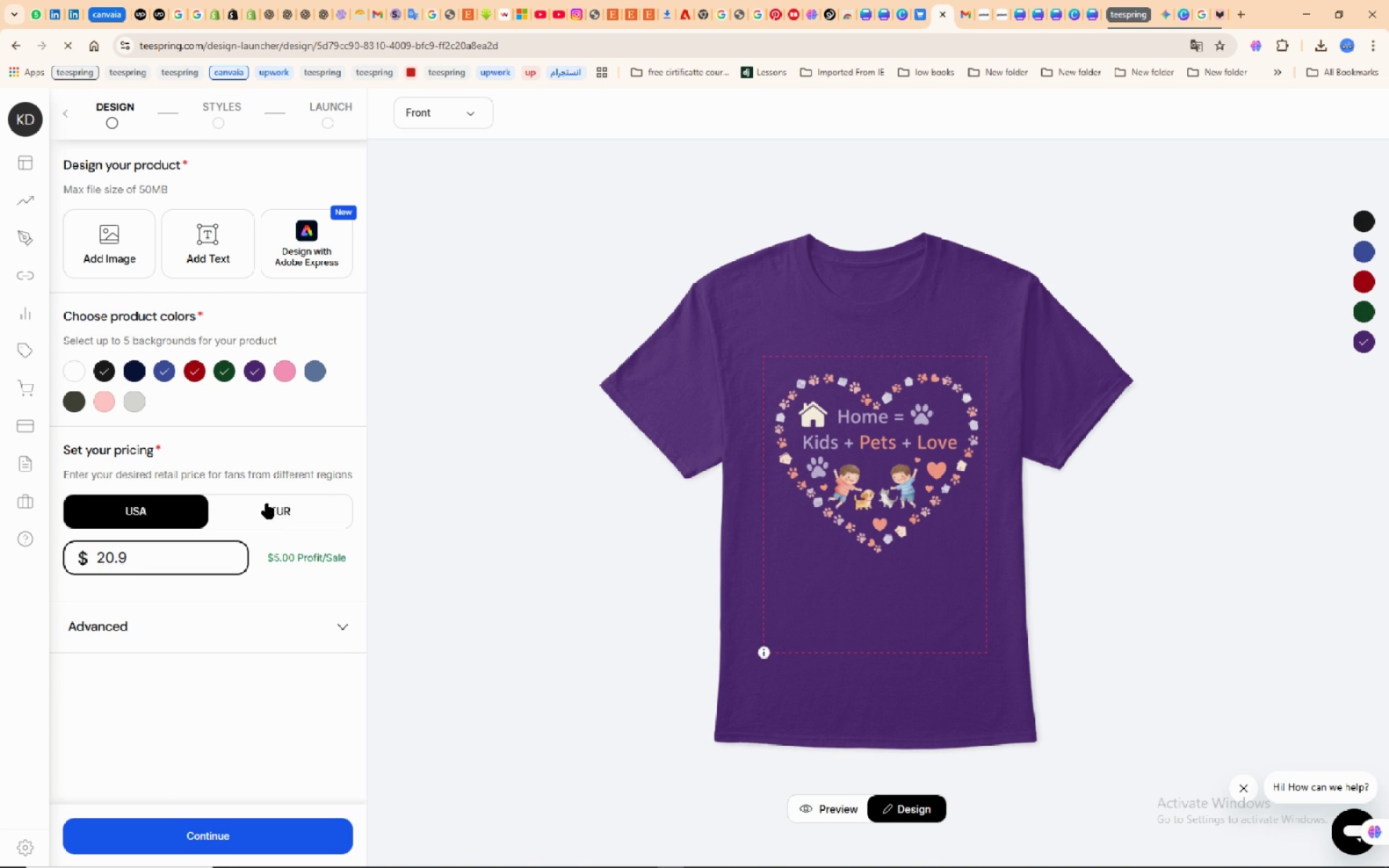 
left_click([267, 503])
 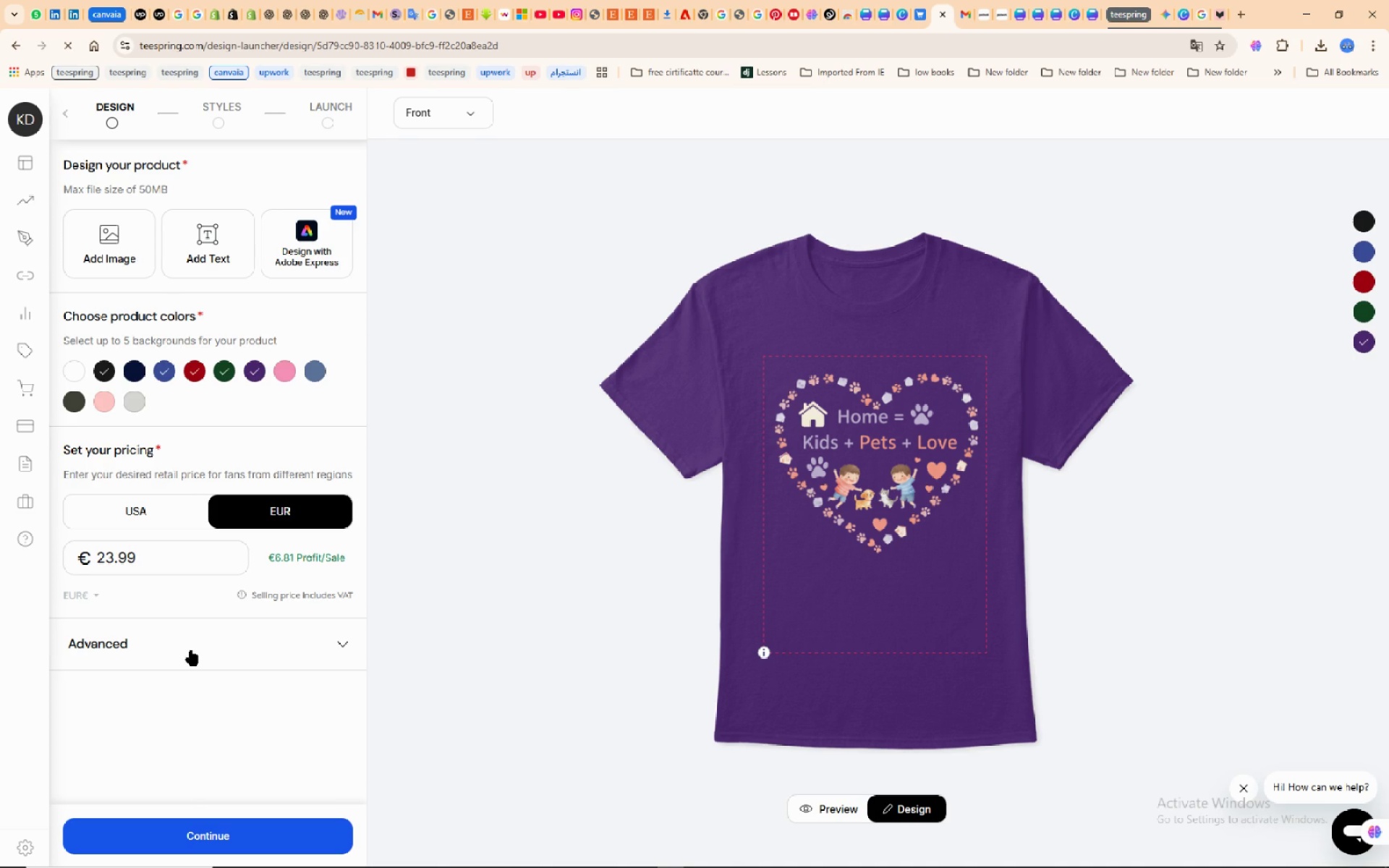 
left_click([190, 650])
 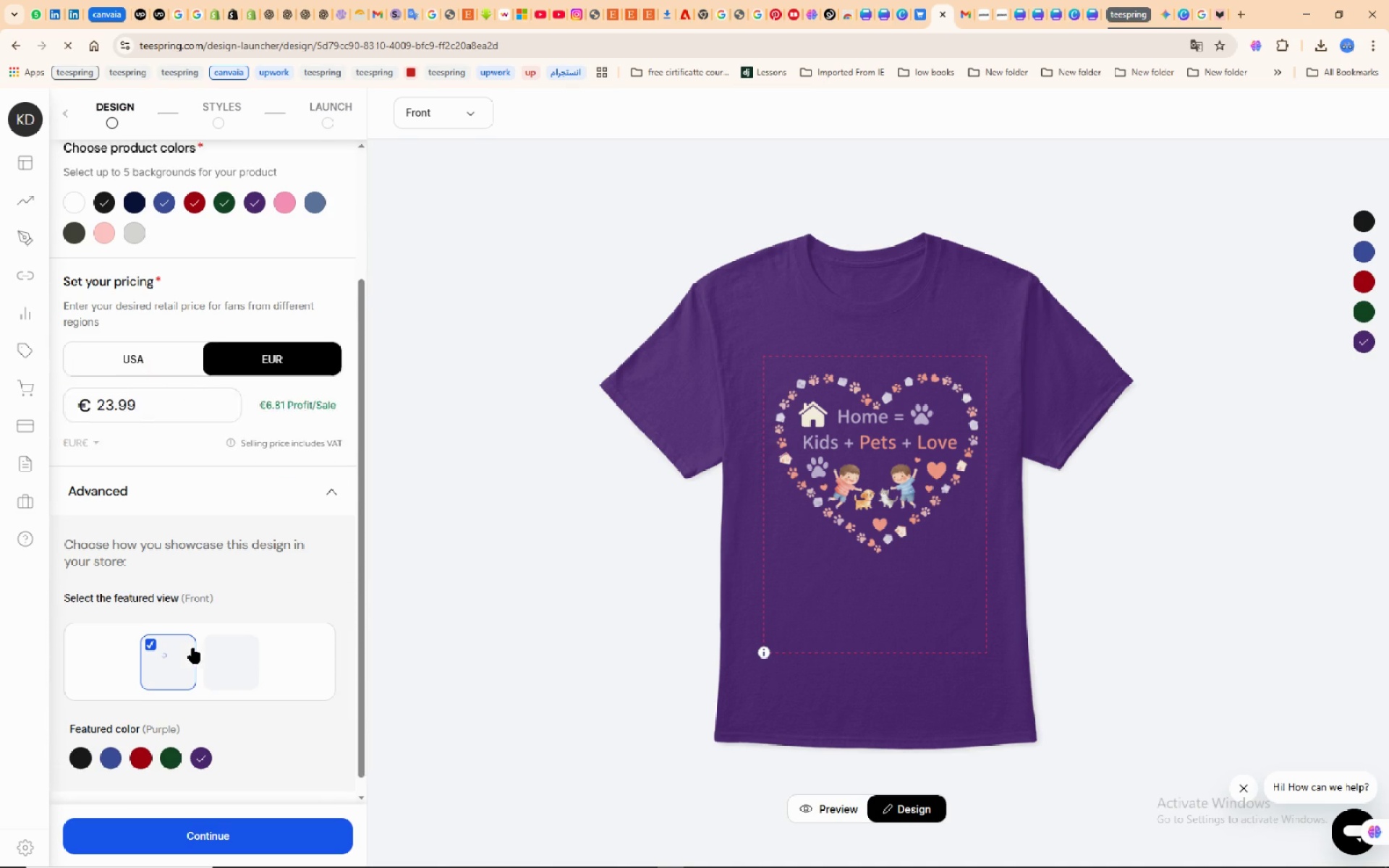 
scroll: coordinate [192, 650], scroll_direction: down, amount: 5.0
 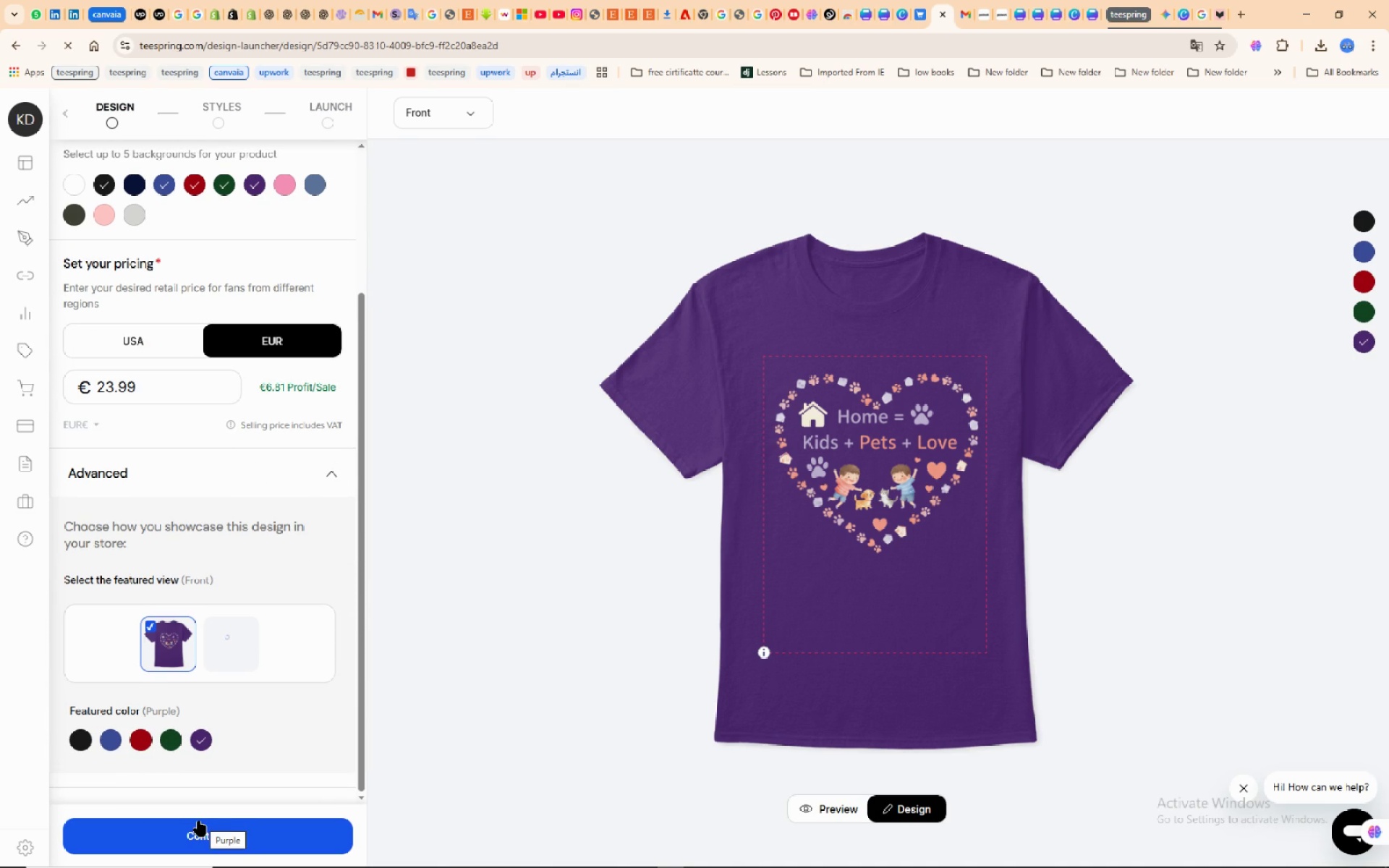 
left_click([196, 823])
 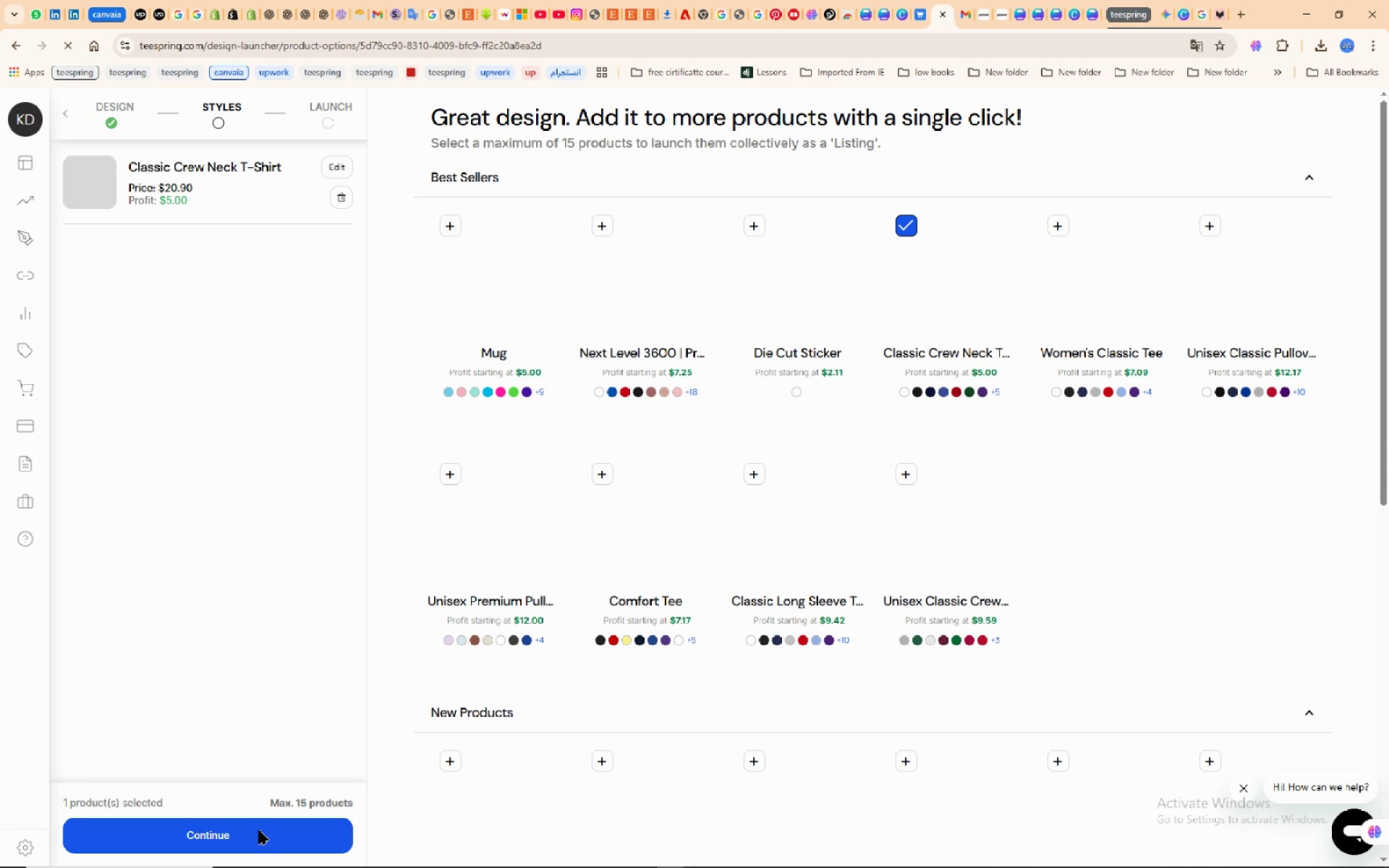 
wait(5.77)
 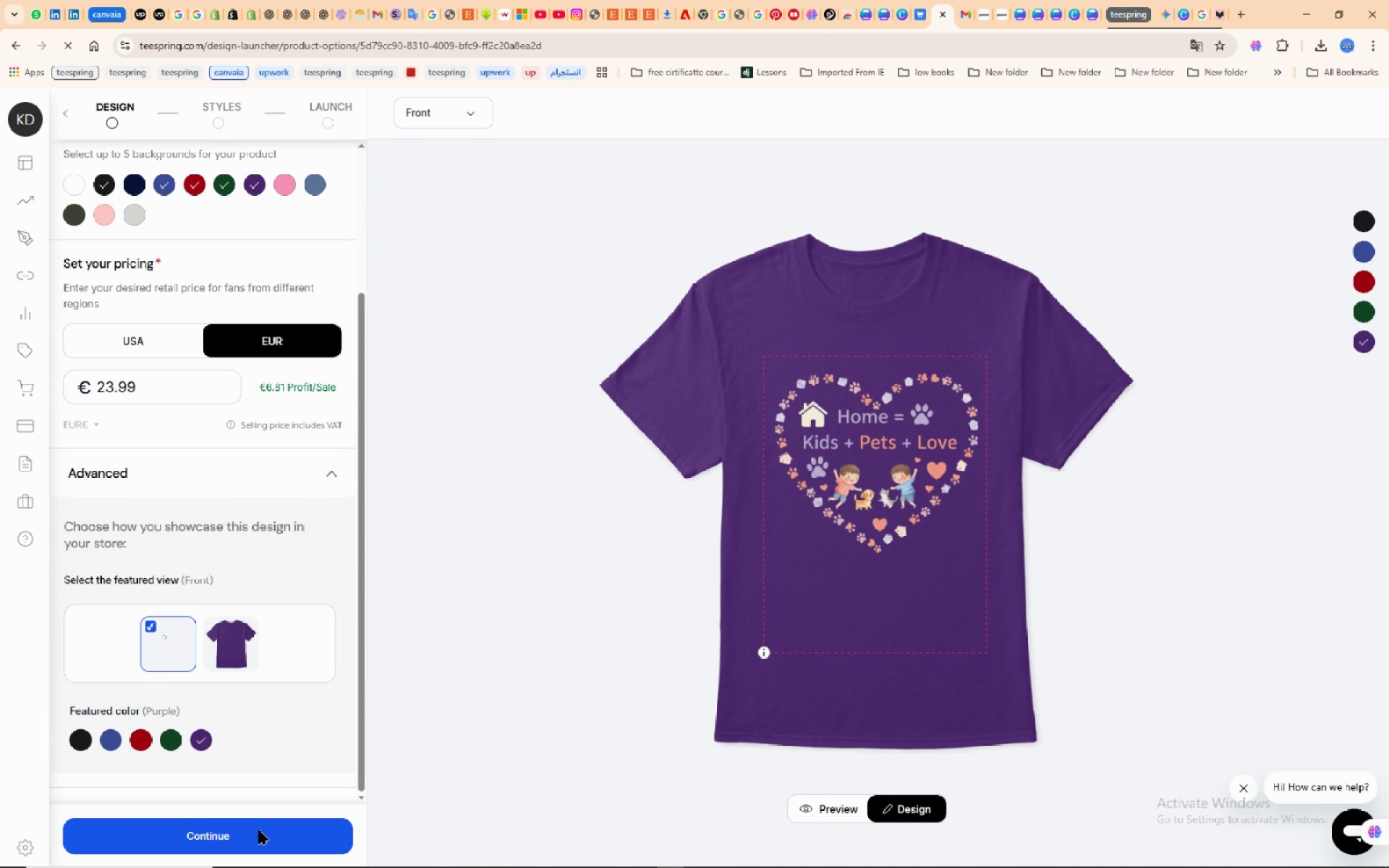 
mouse_move([546, 265])
 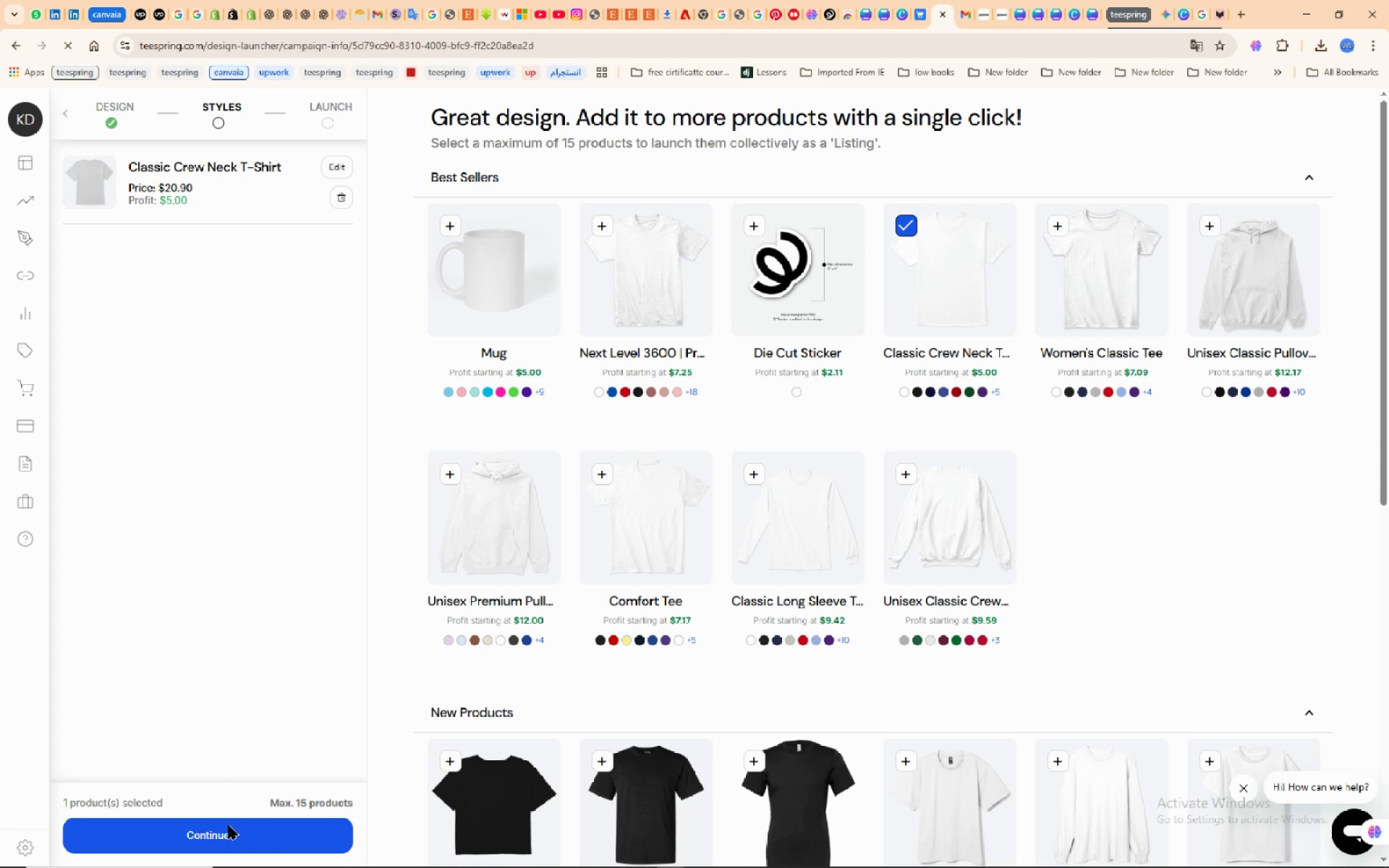 
left_click([229, 825])
 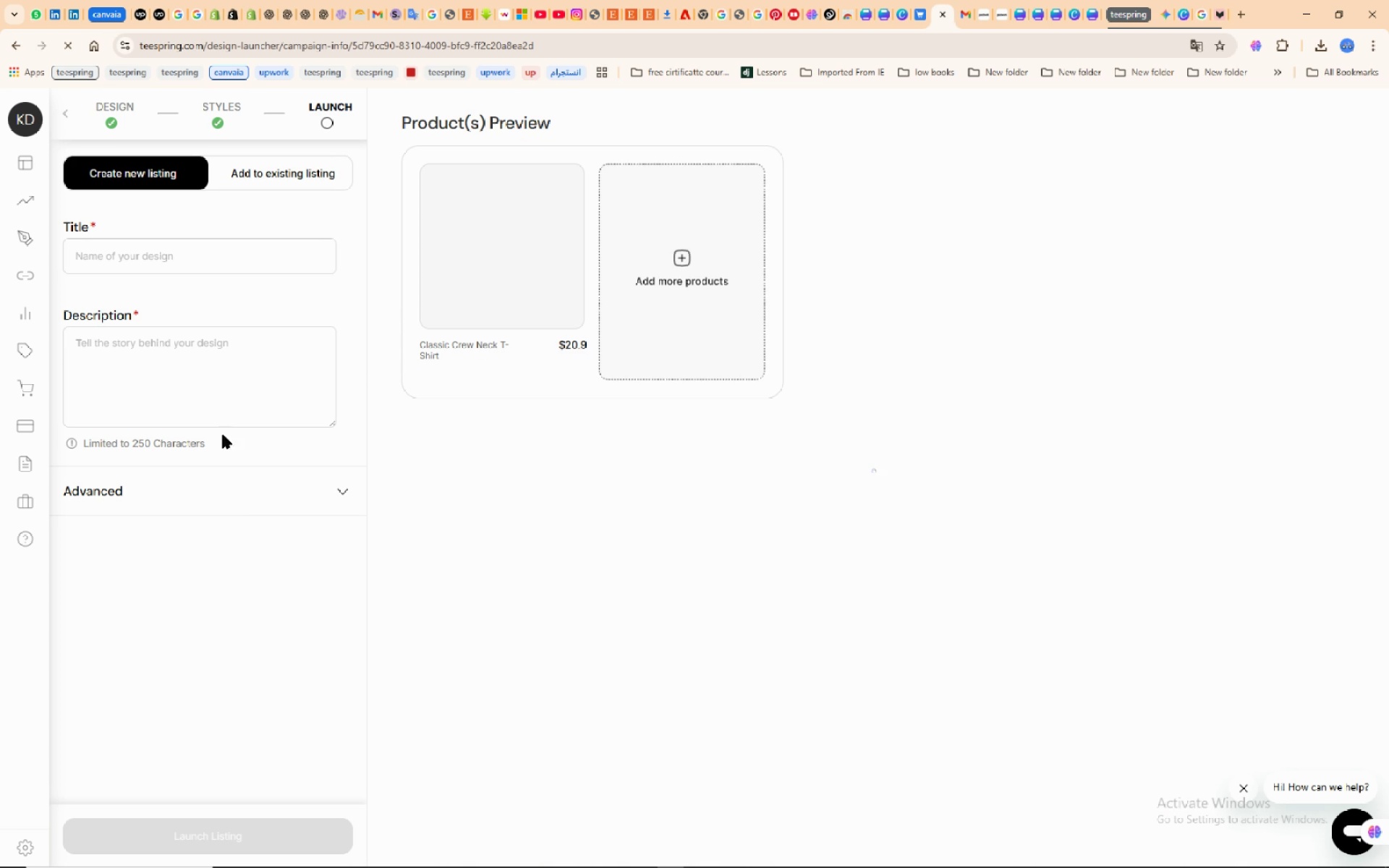 
left_click([195, 263])
 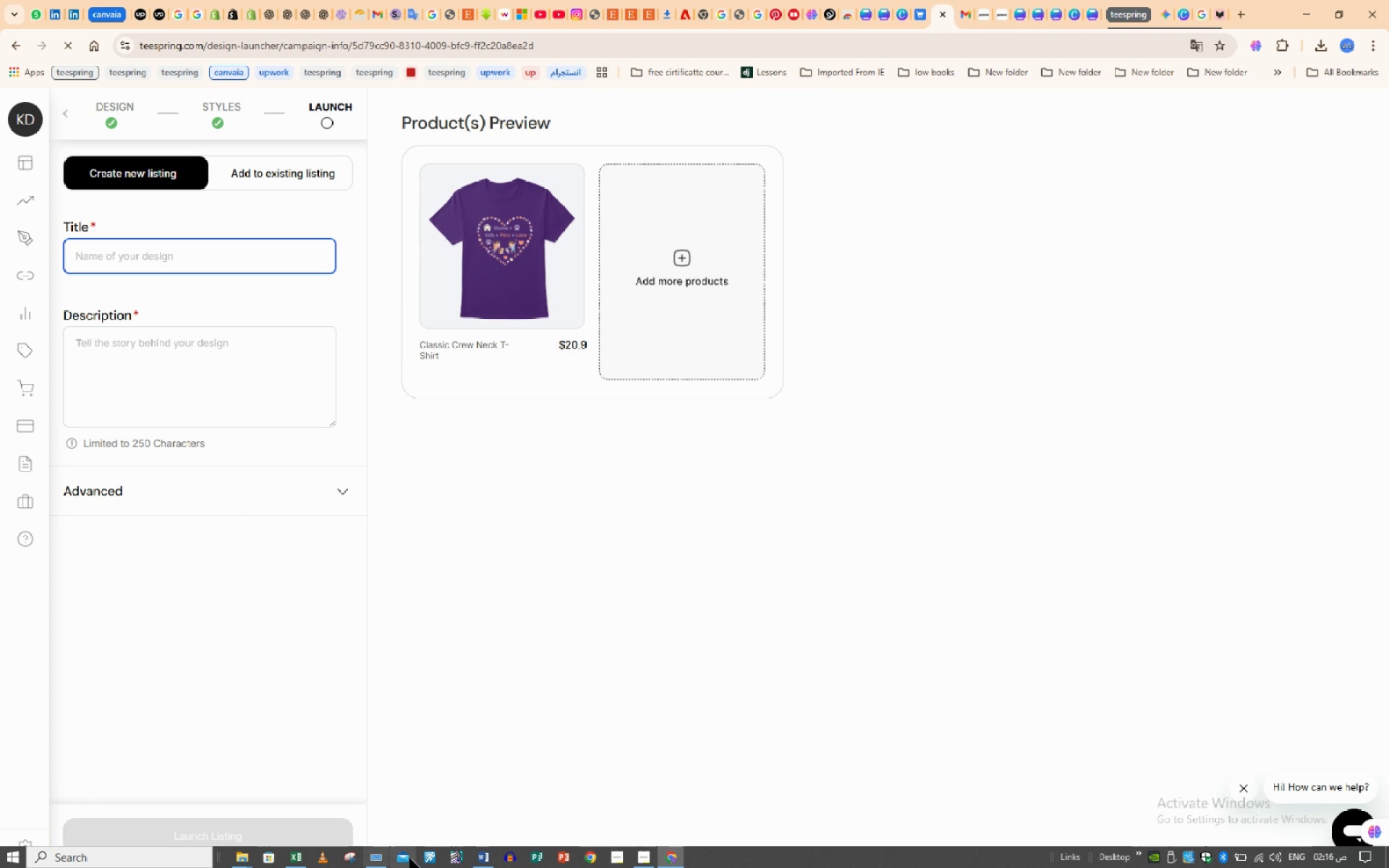 
mouse_move([378, 859])
 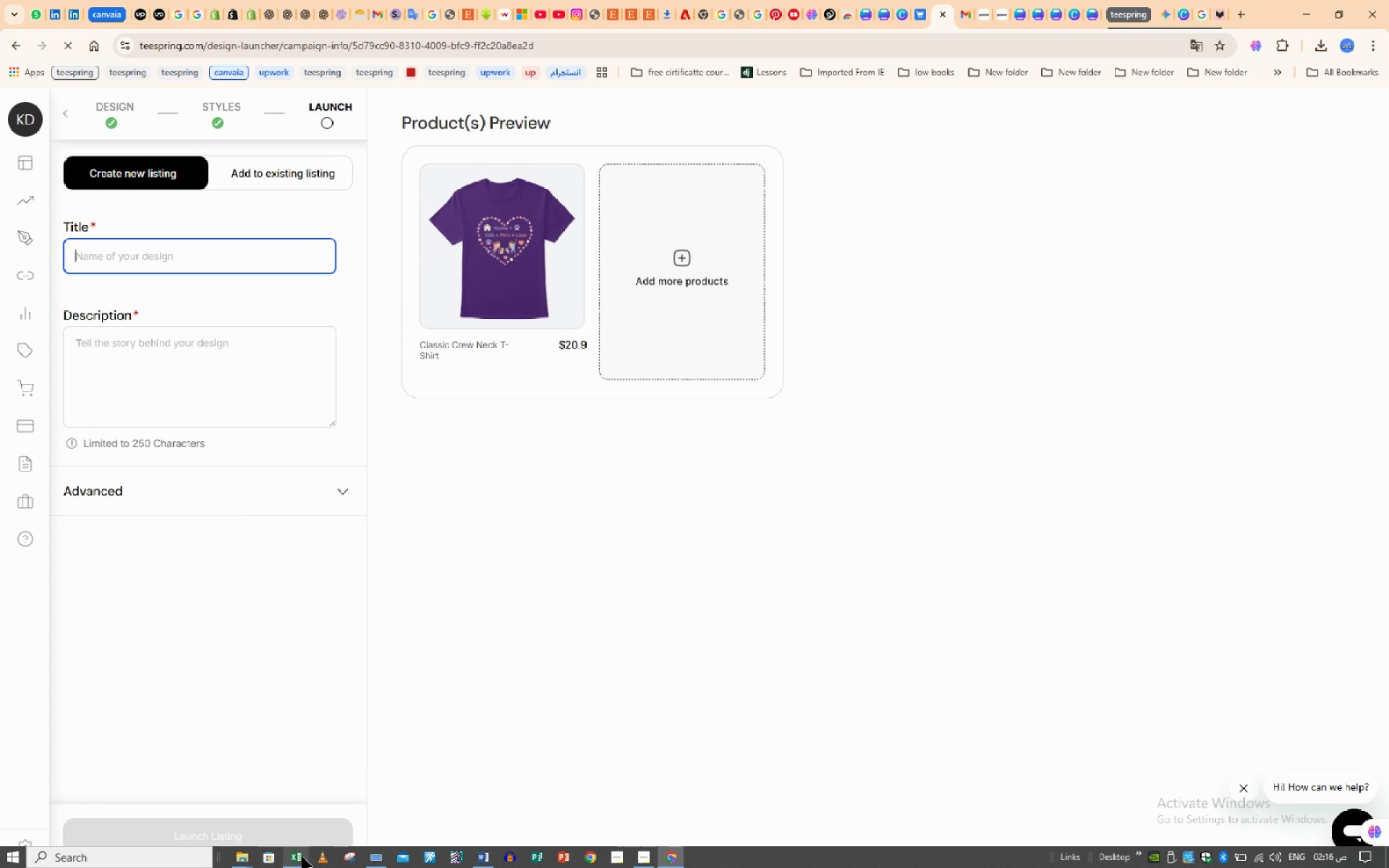 
left_click([302, 857])
 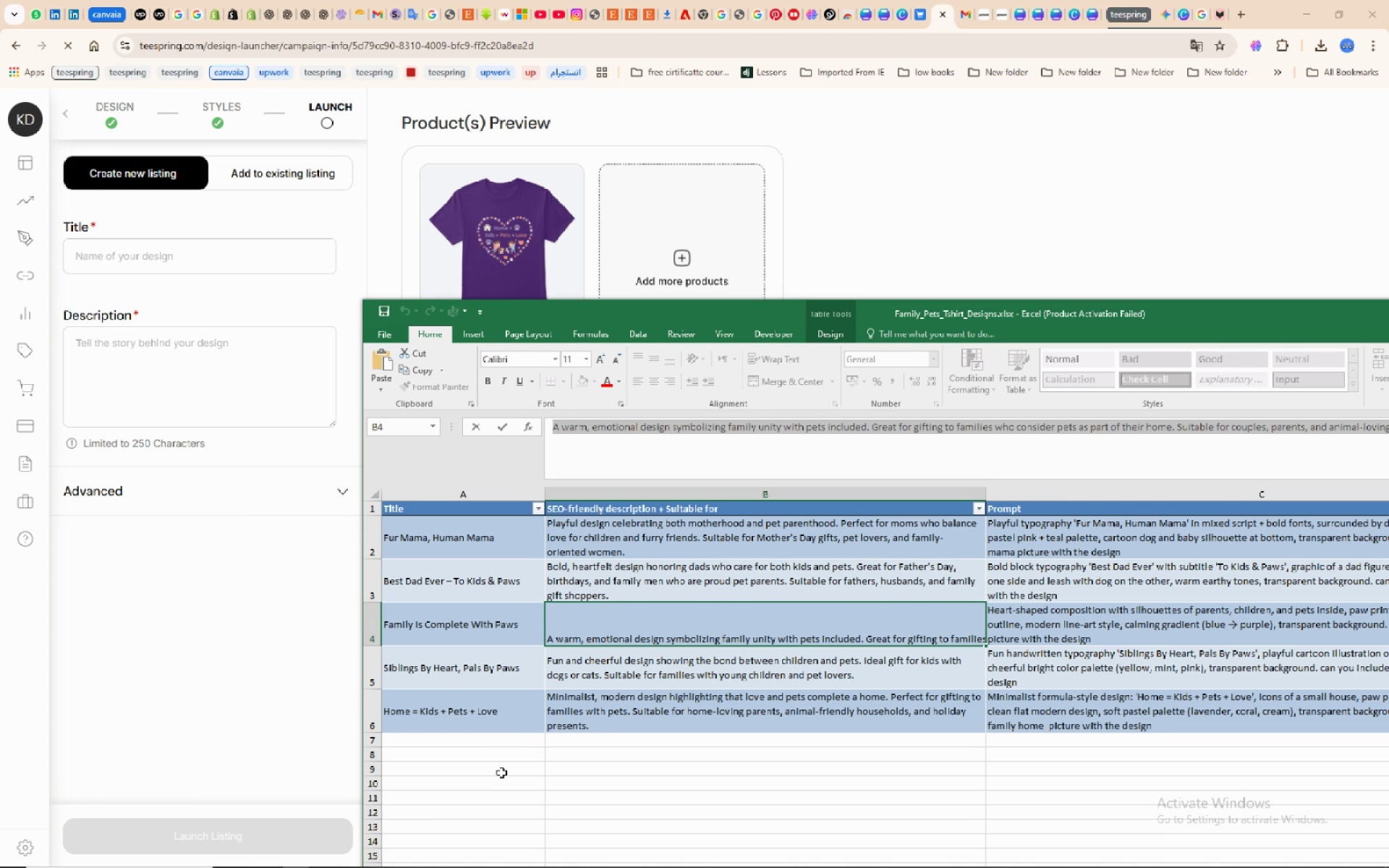 
wait(9.55)
 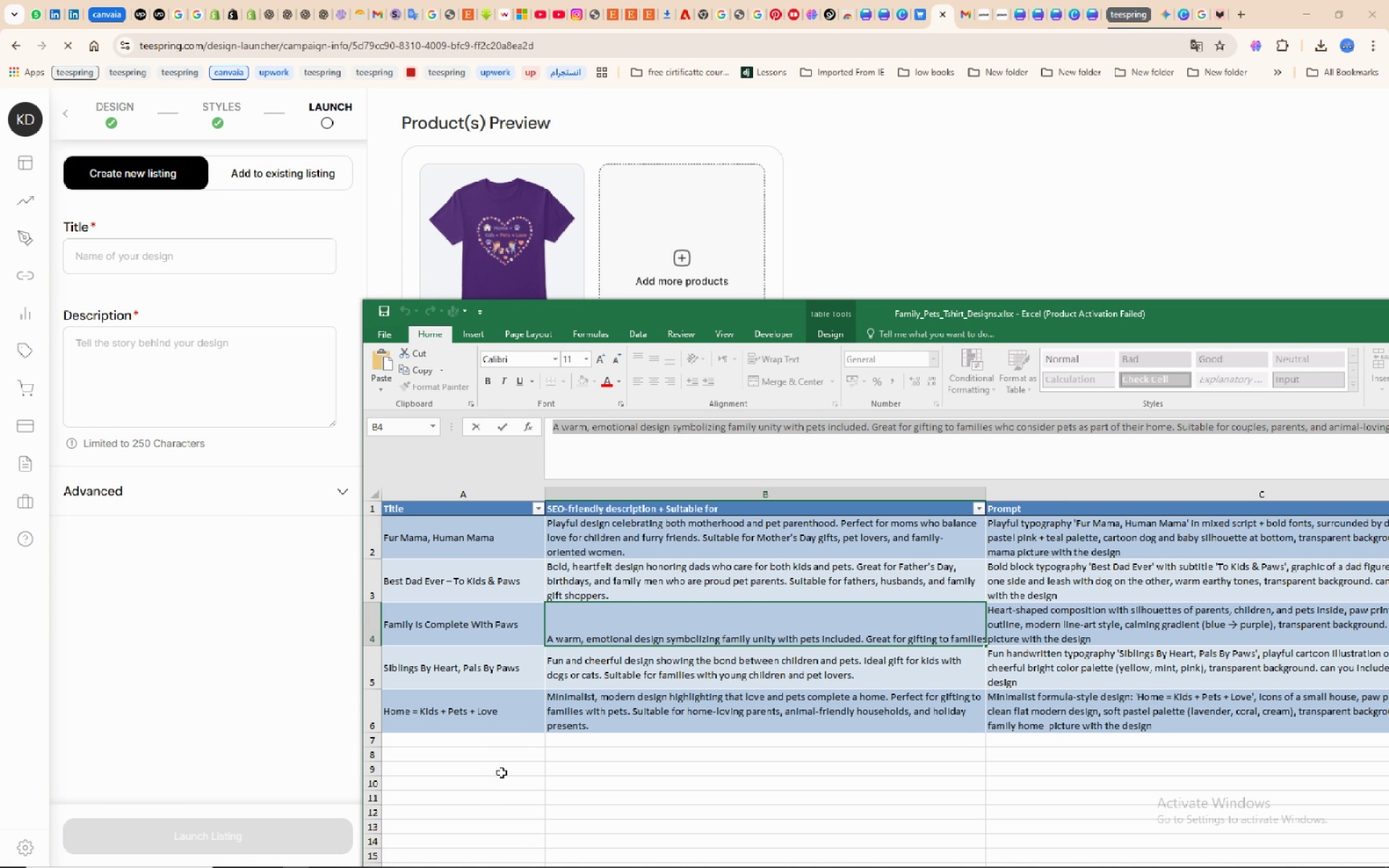 
left_click([491, 720])